 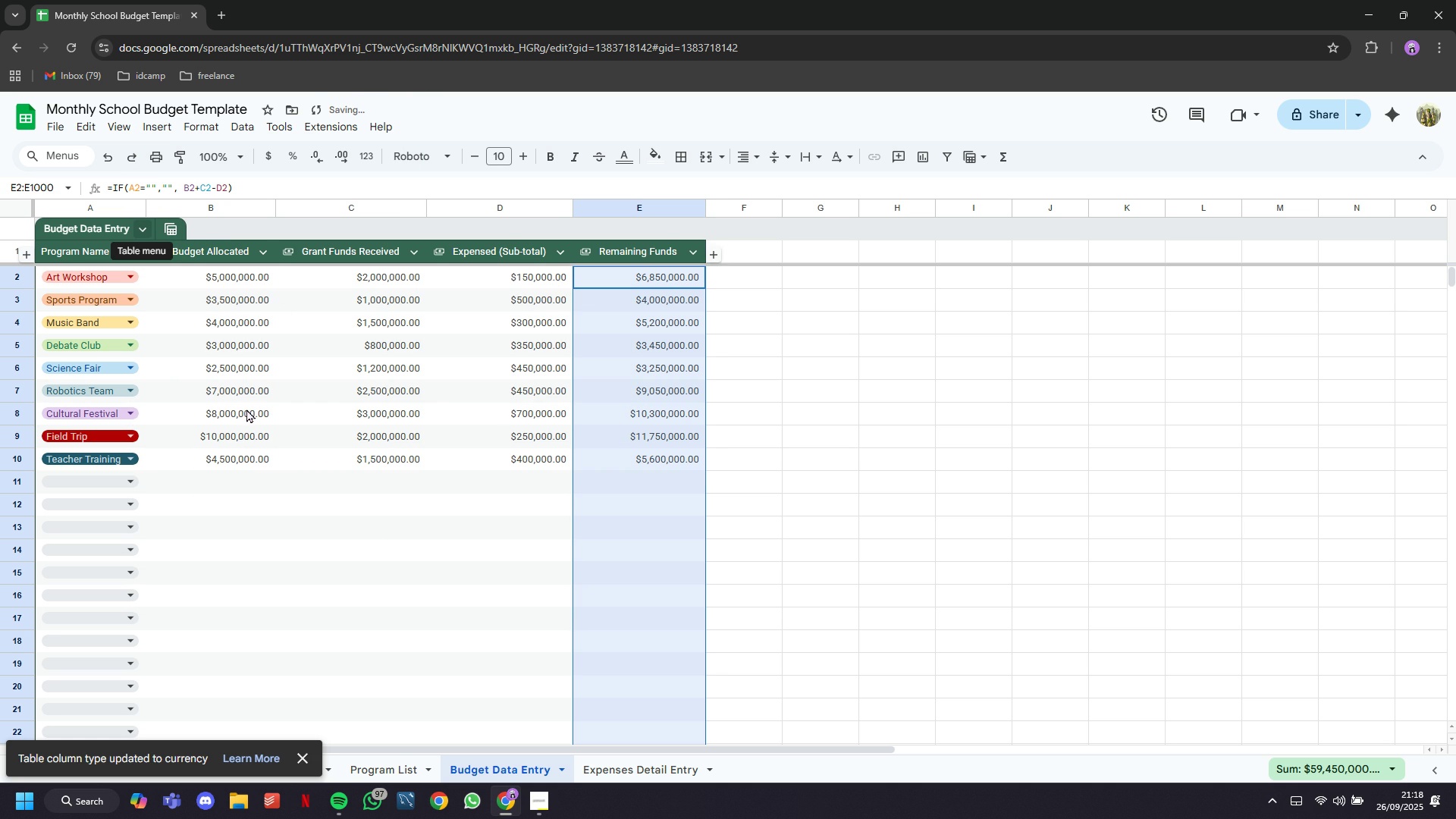 
left_click([632, 544])
 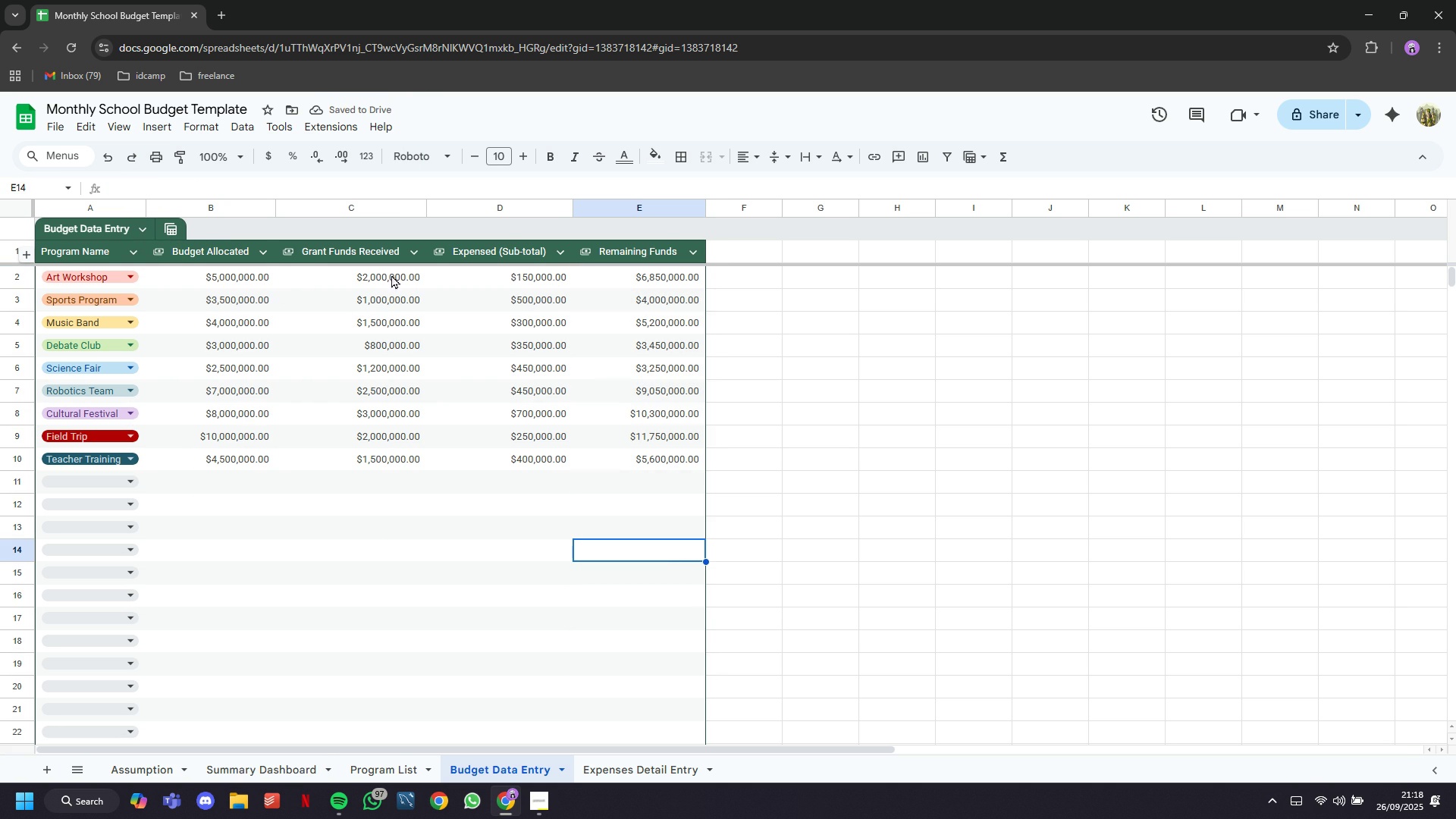 
left_click([766, 487])
 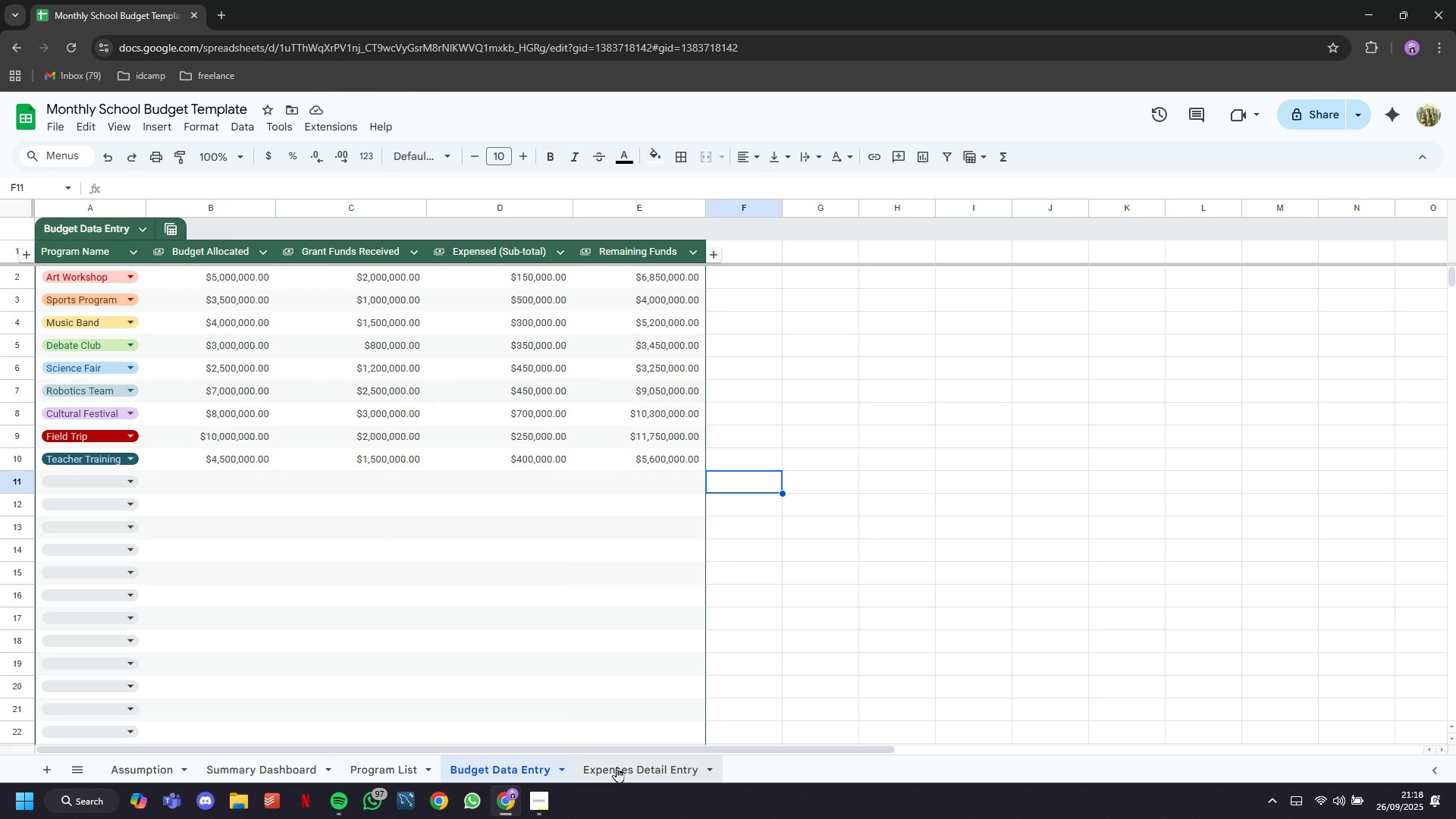 
left_click([616, 774])
 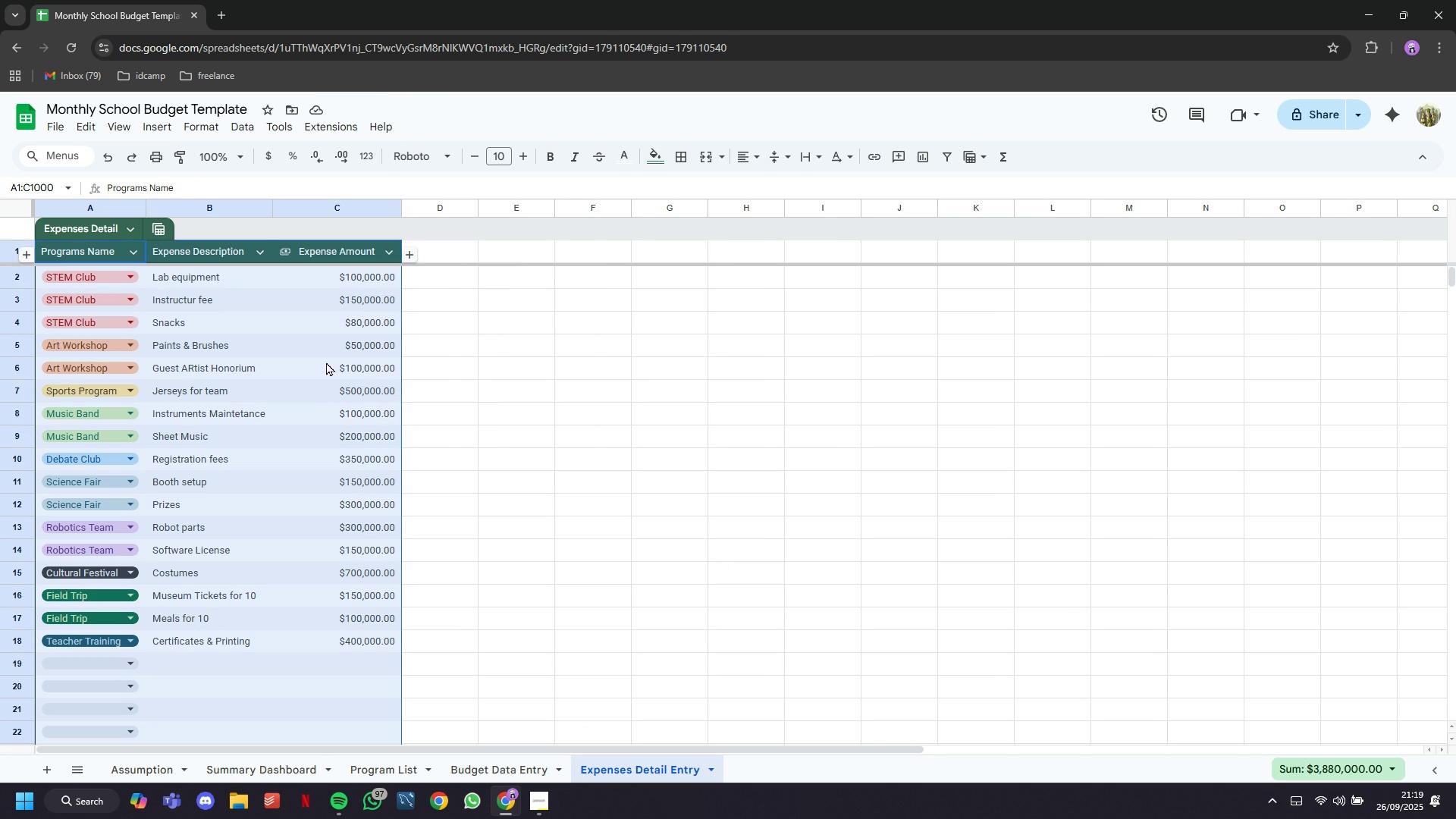 
left_click([326, 362])
 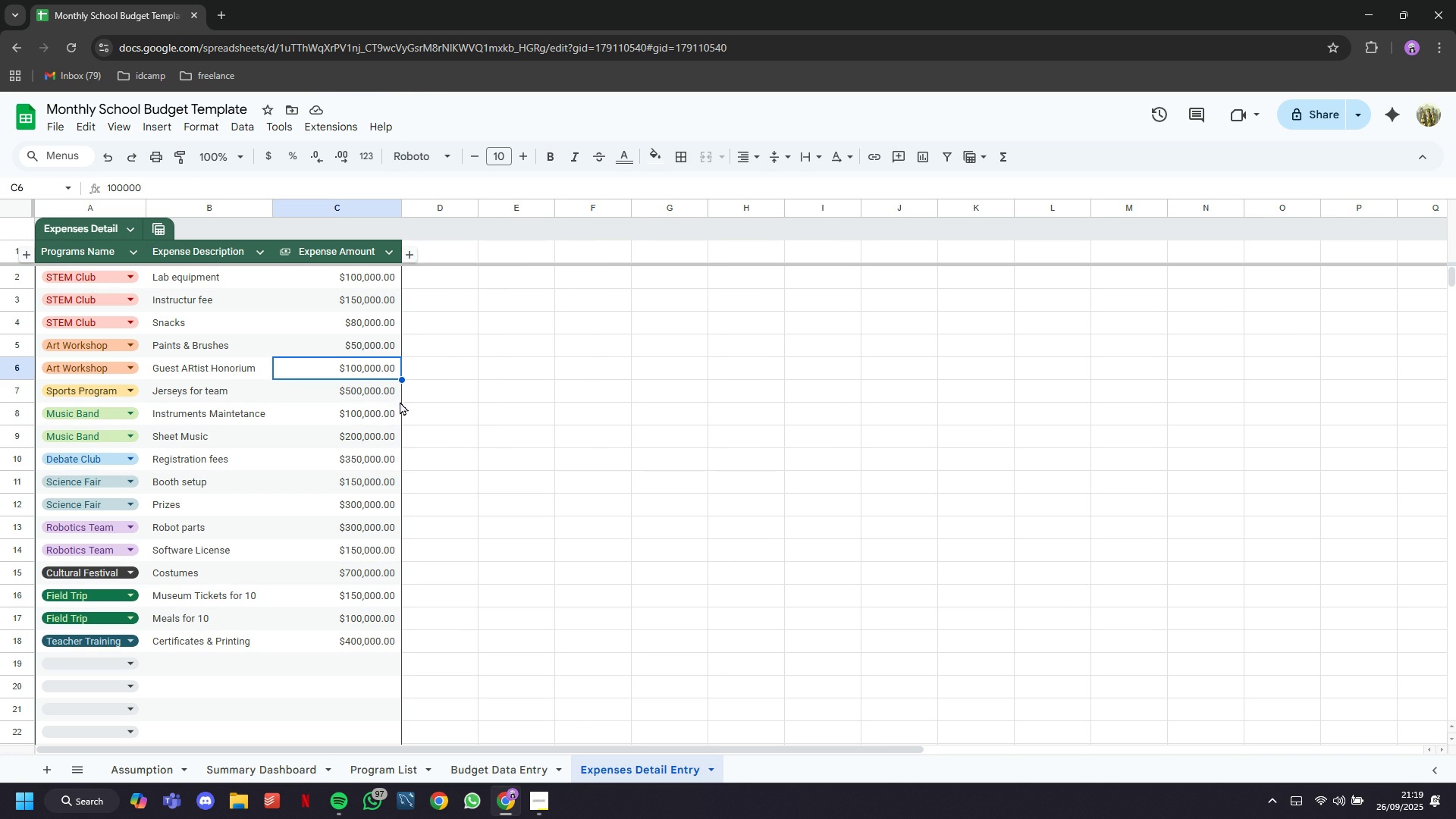 
left_click([478, 455])
 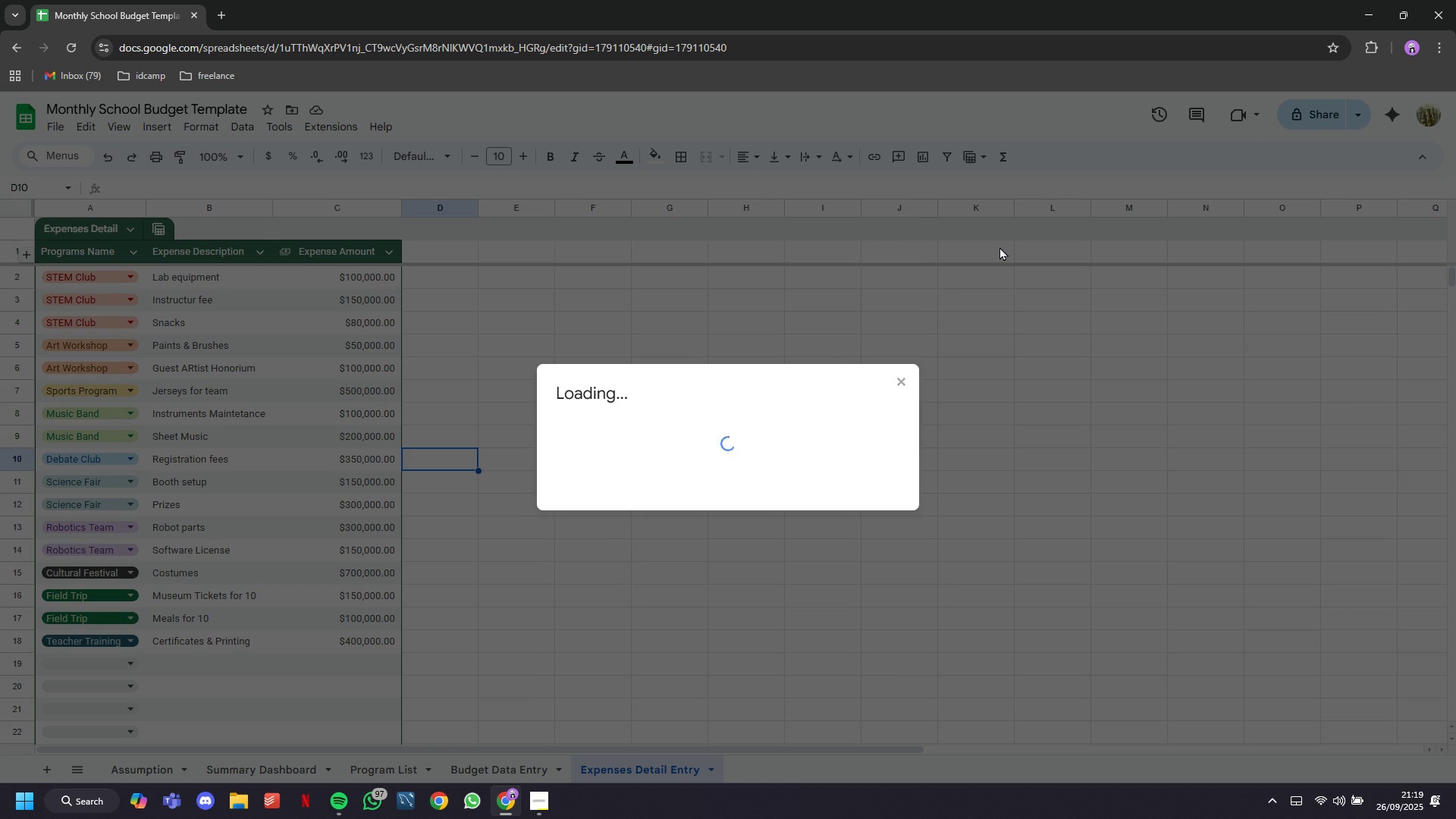 
wait(6.31)
 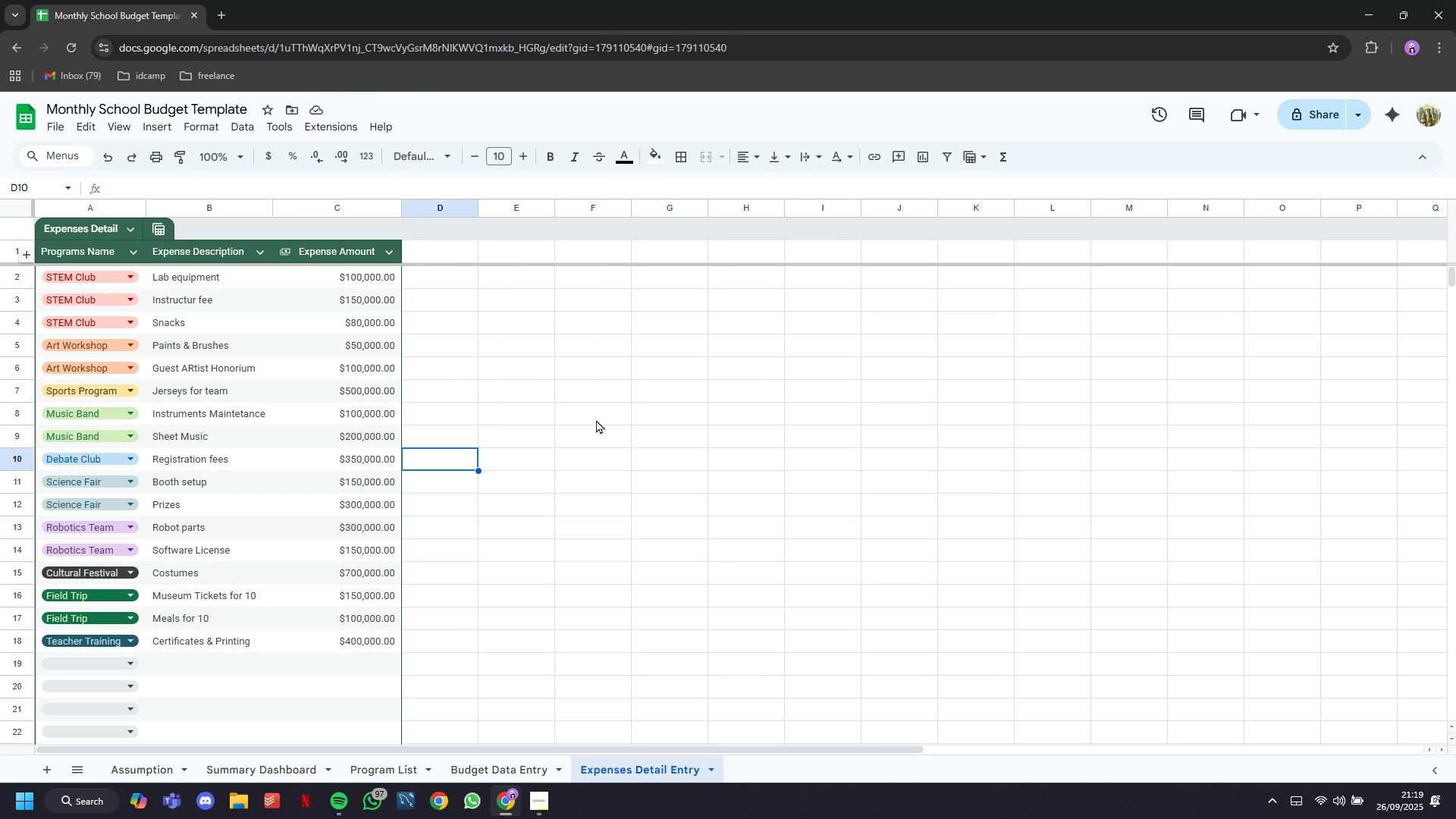 
left_click([633, 499])
 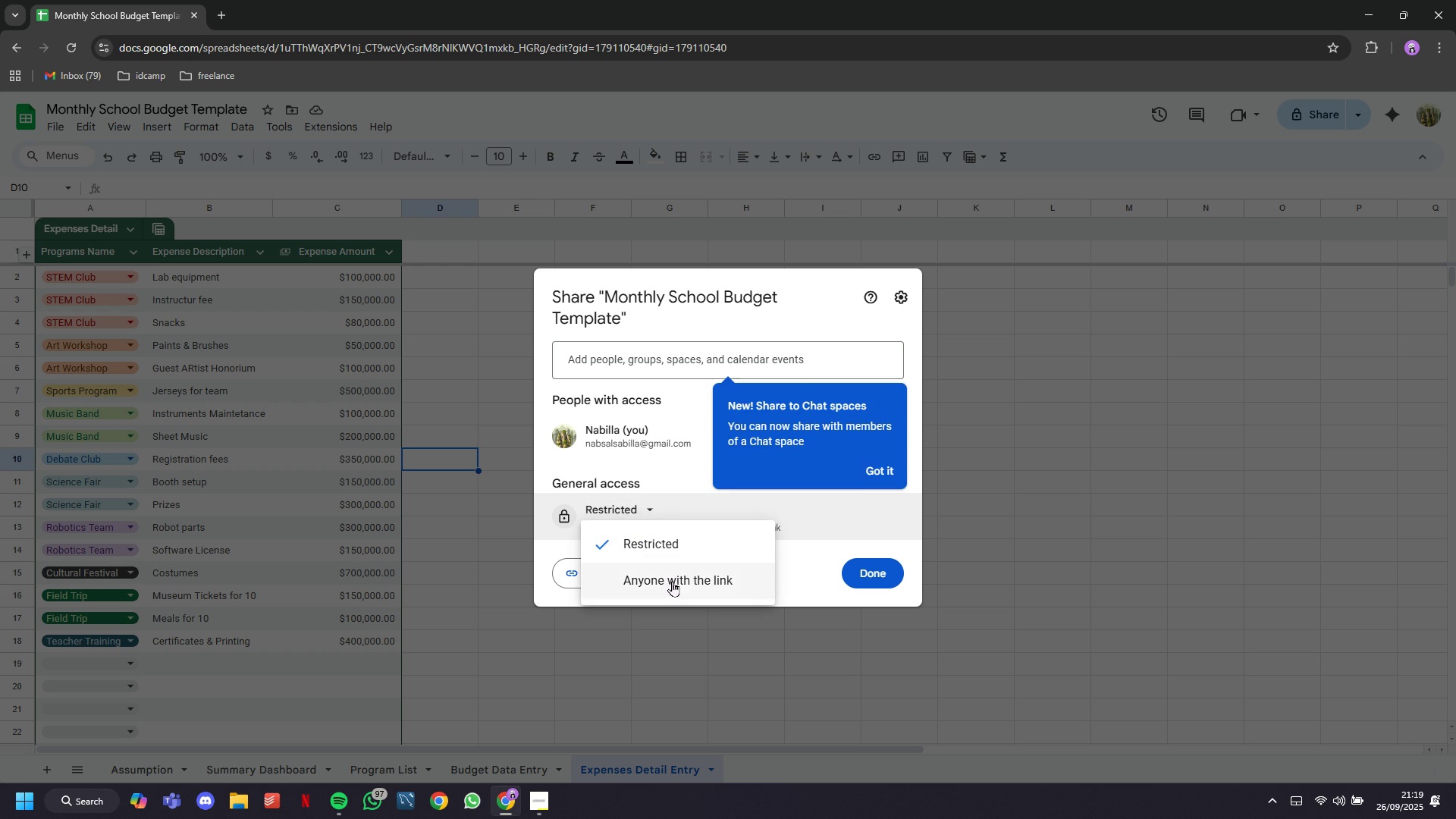 
left_click([673, 583])
 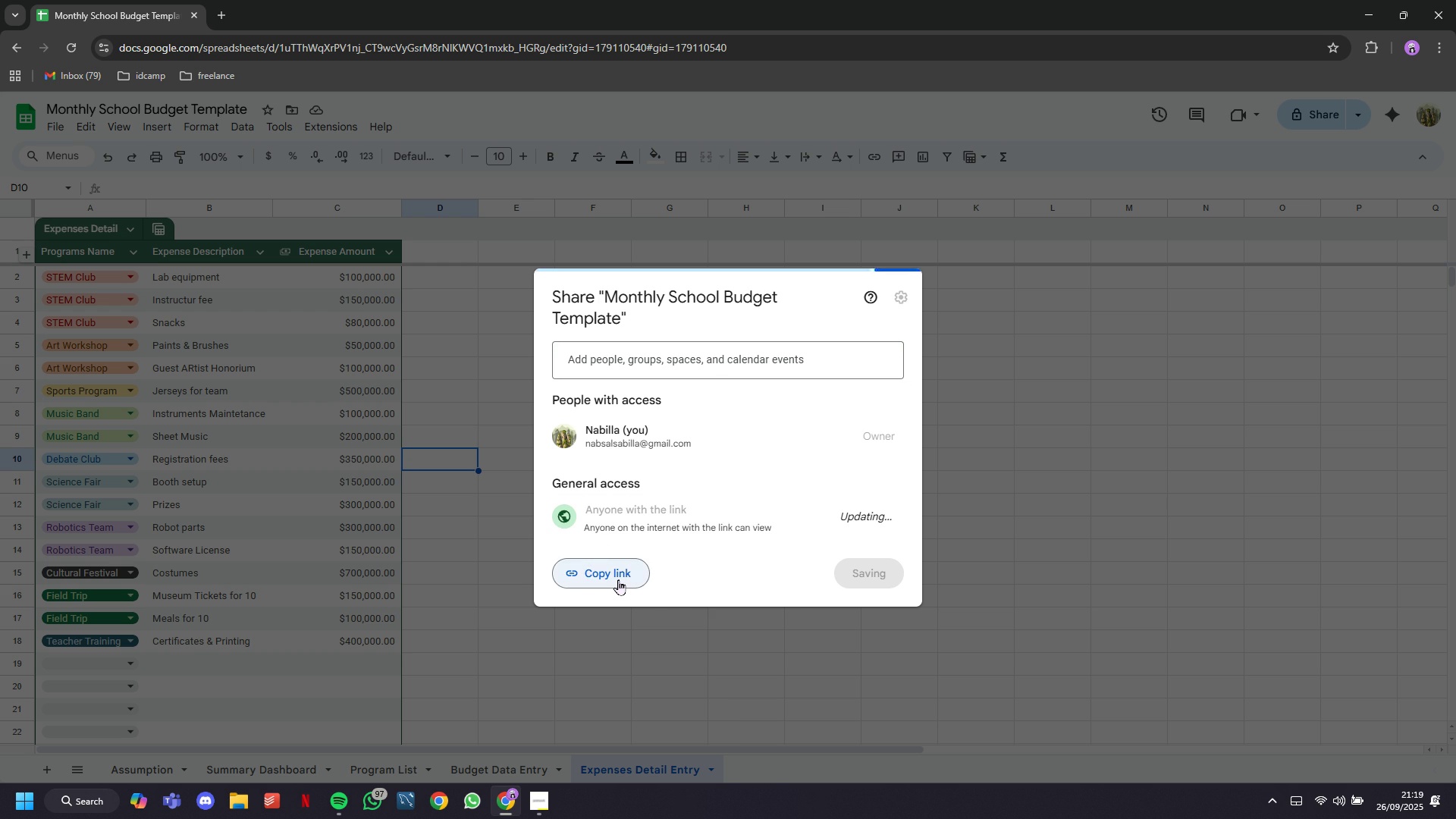 